 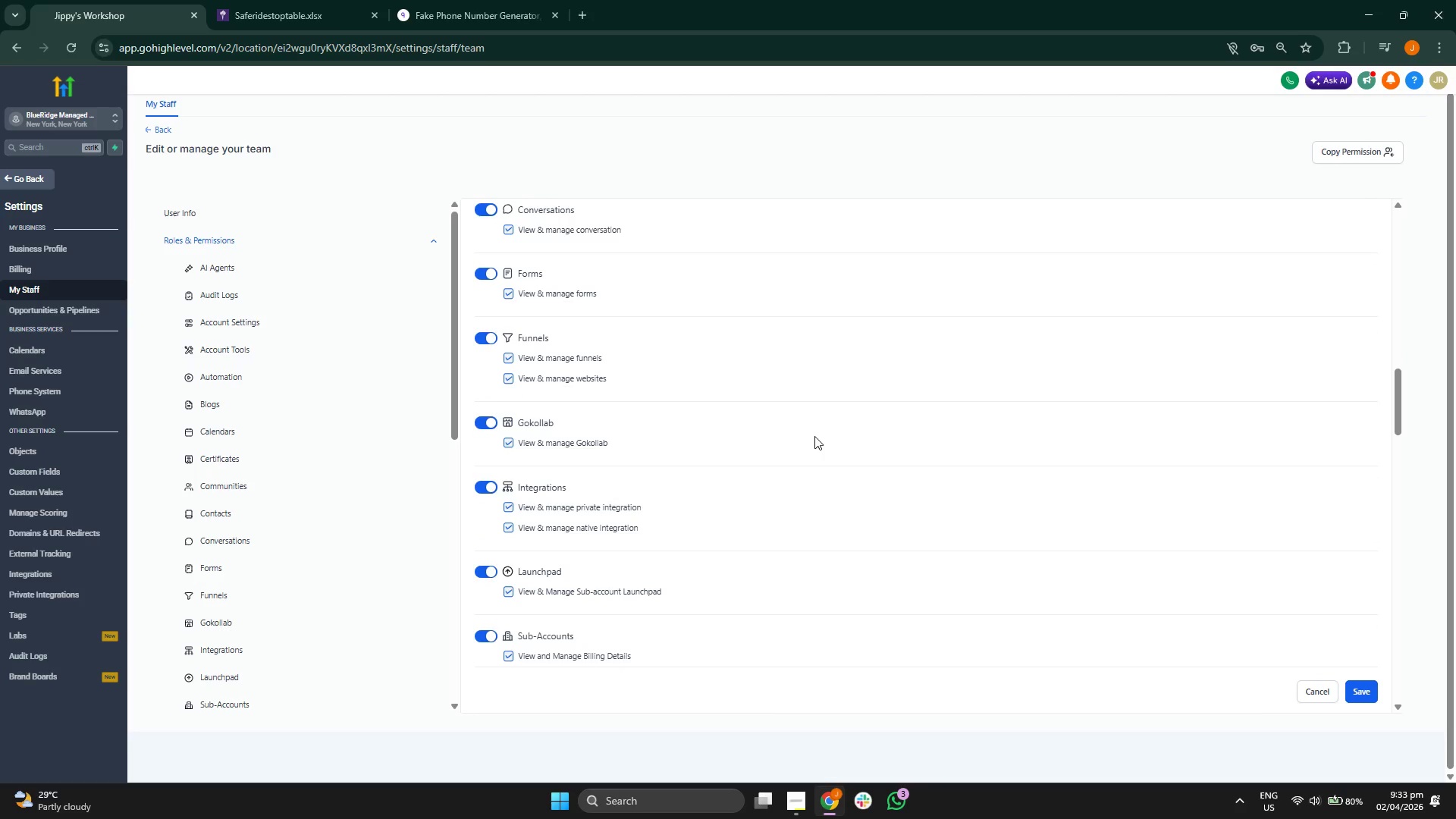 
scroll: coordinate [814, 436], scroll_direction: down, amount: 3.0
 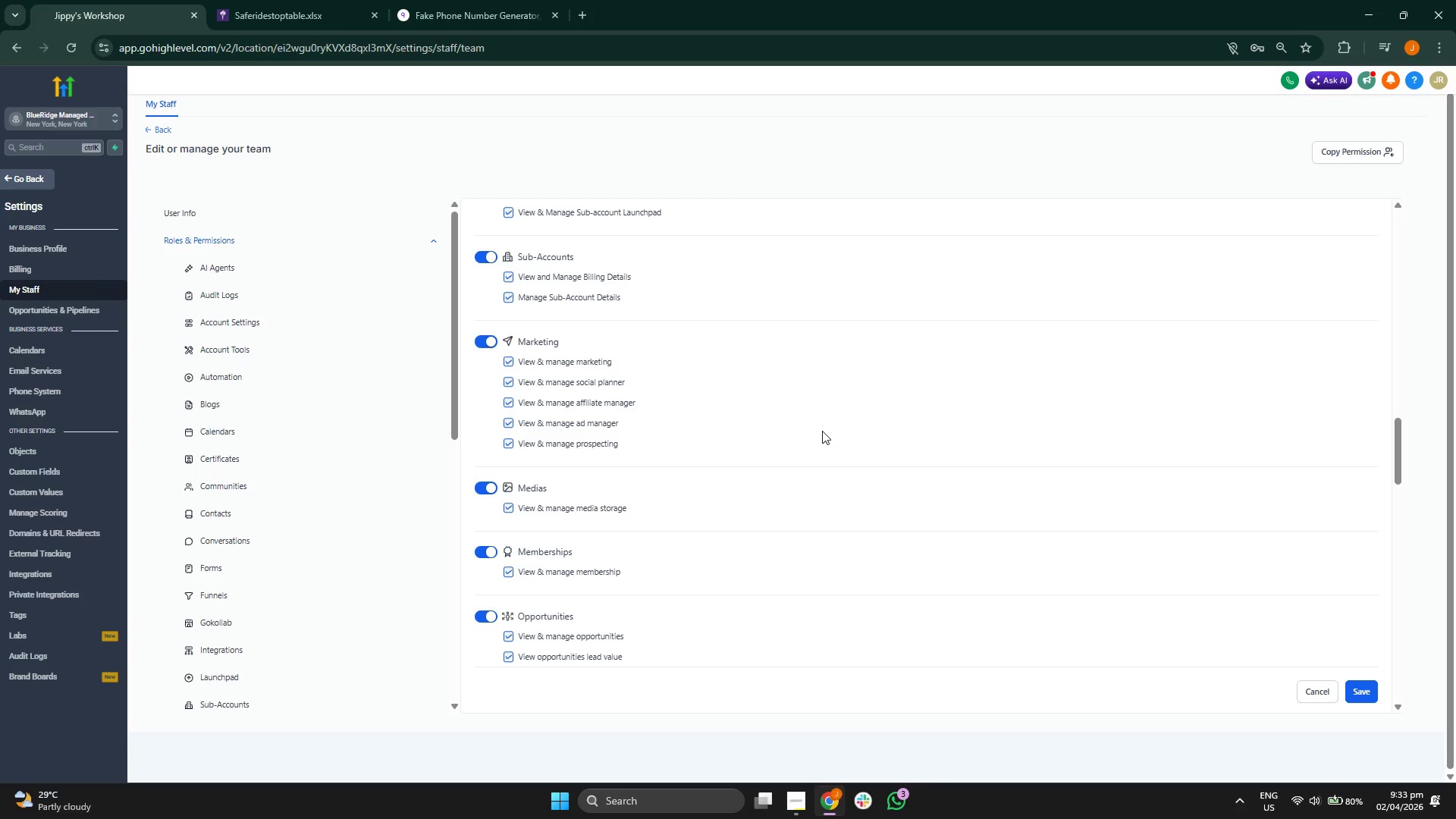 
wait(5.51)
 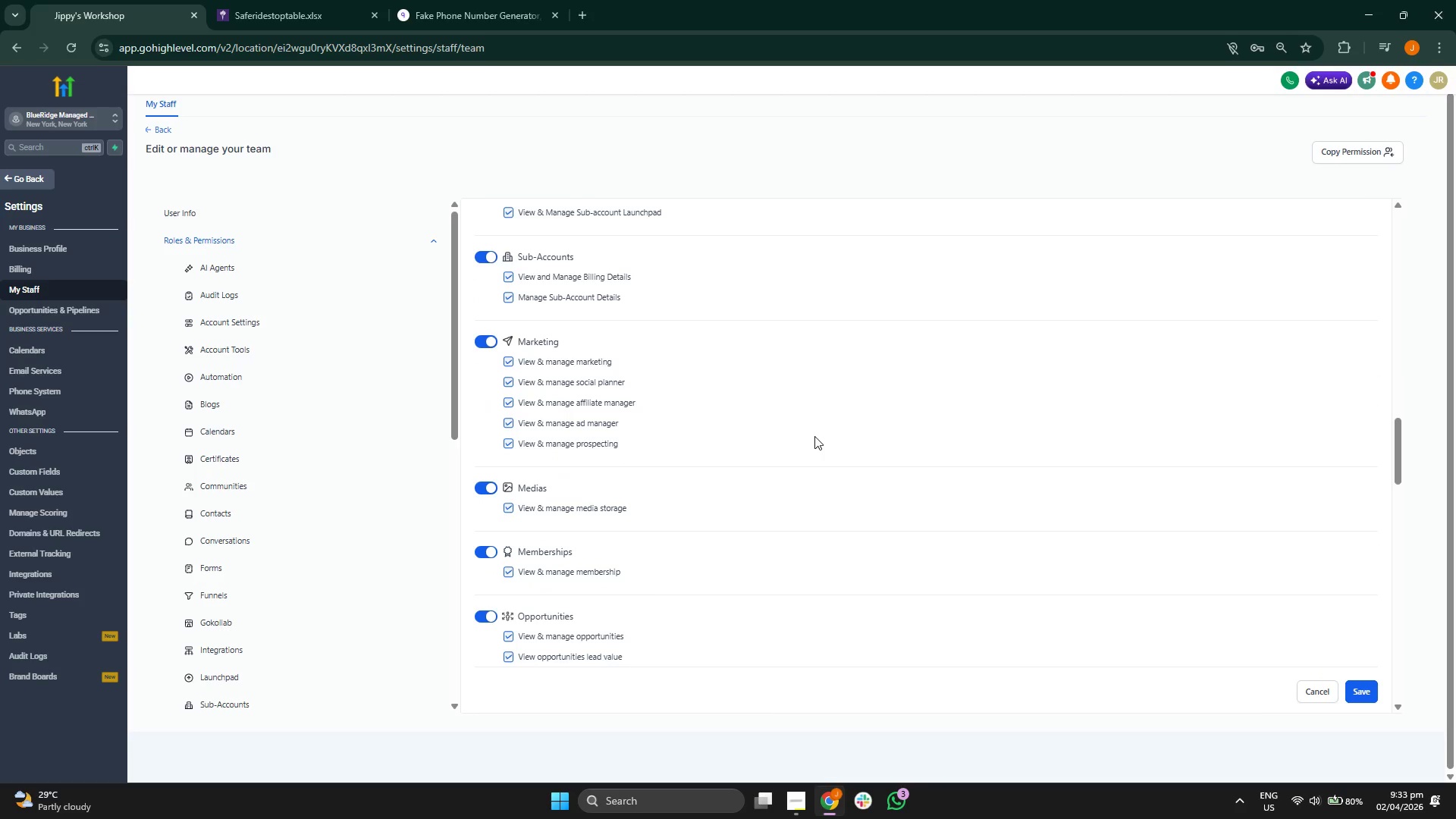 
scroll: coordinate [1059, 439], scroll_direction: down, amount: 5.0
 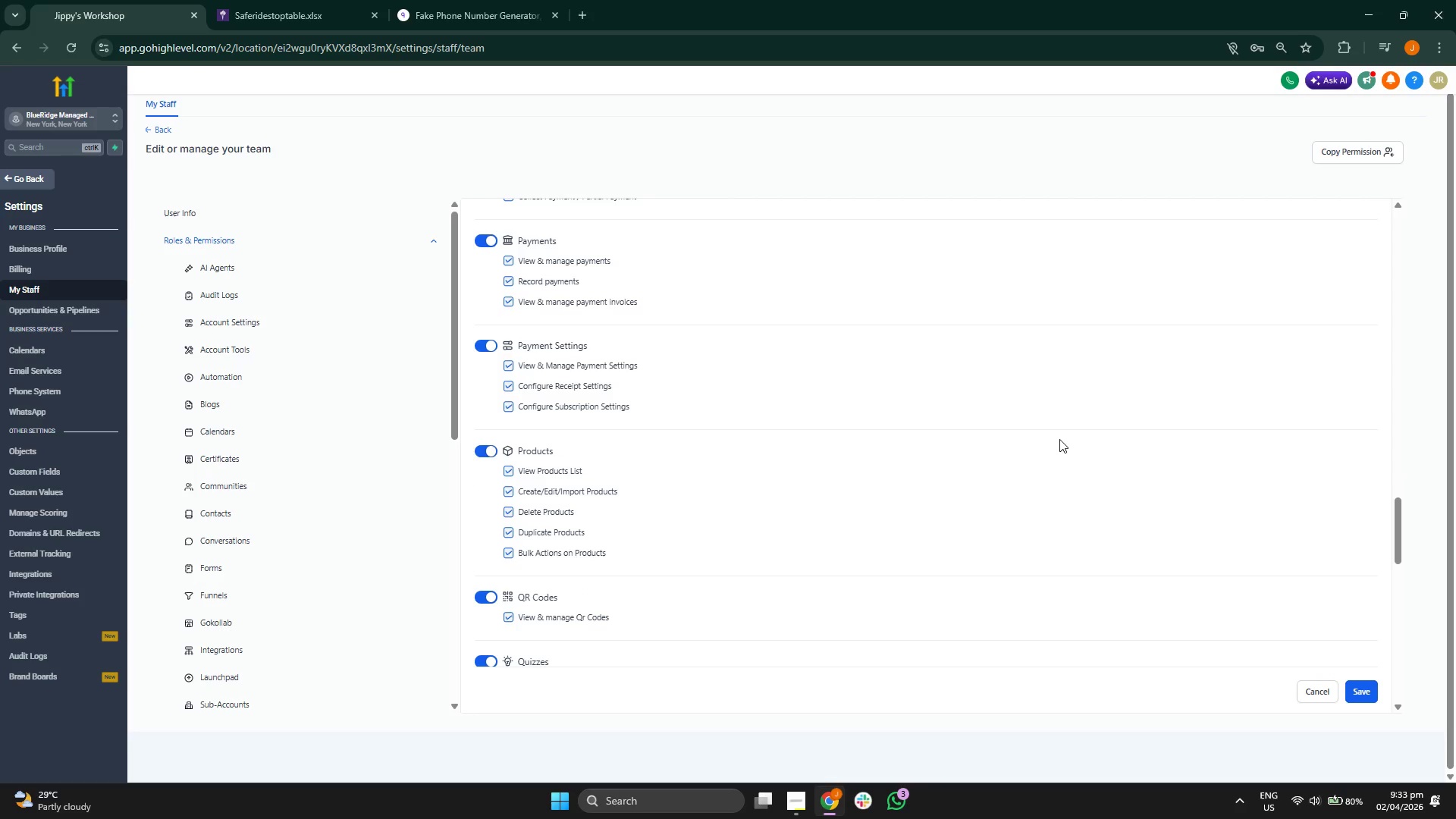 
scroll: coordinate [1059, 439], scroll_direction: down, amount: 5.0
 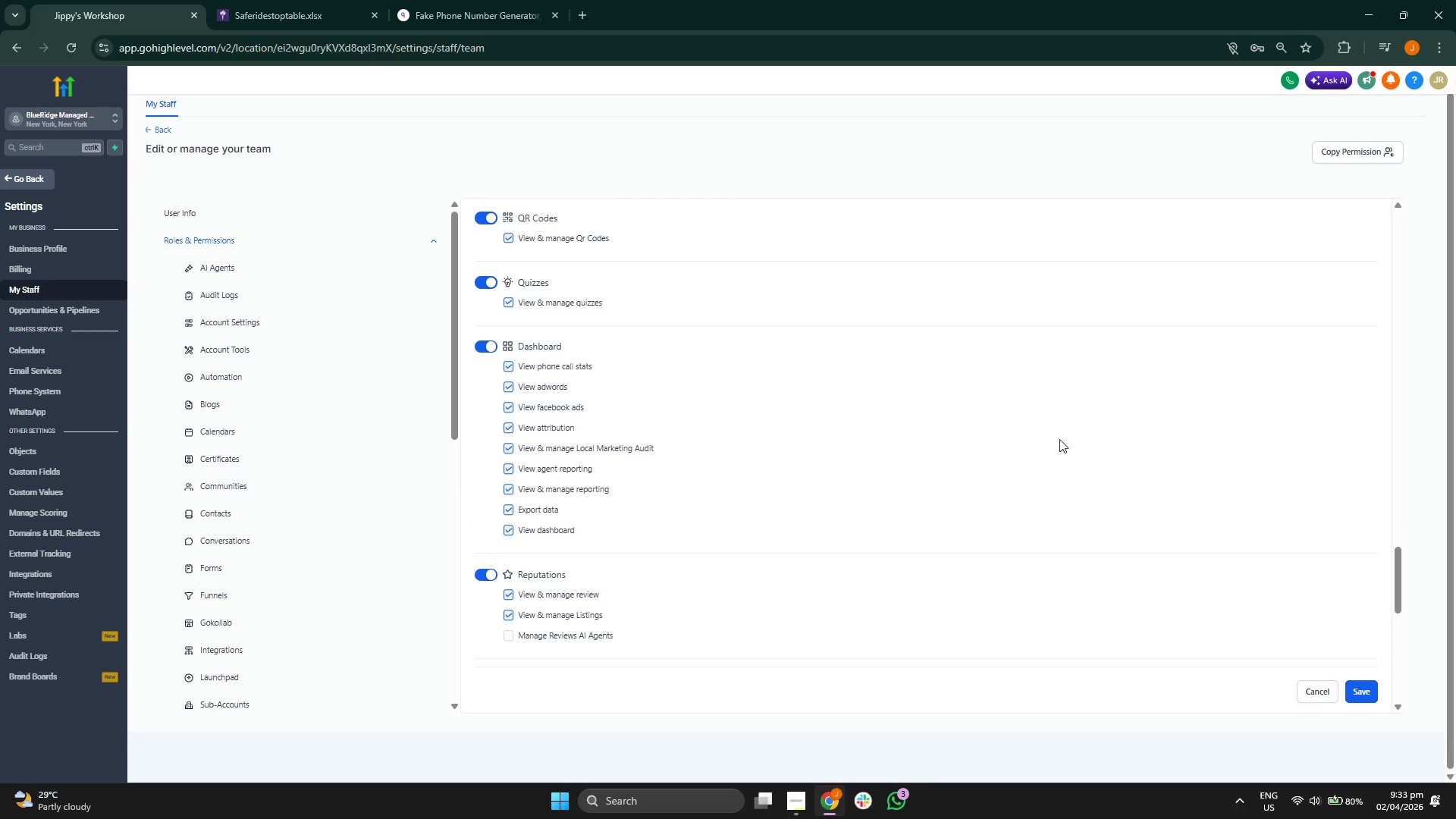 
scroll: coordinate [1037, 400], scroll_direction: down, amount: 5.0
 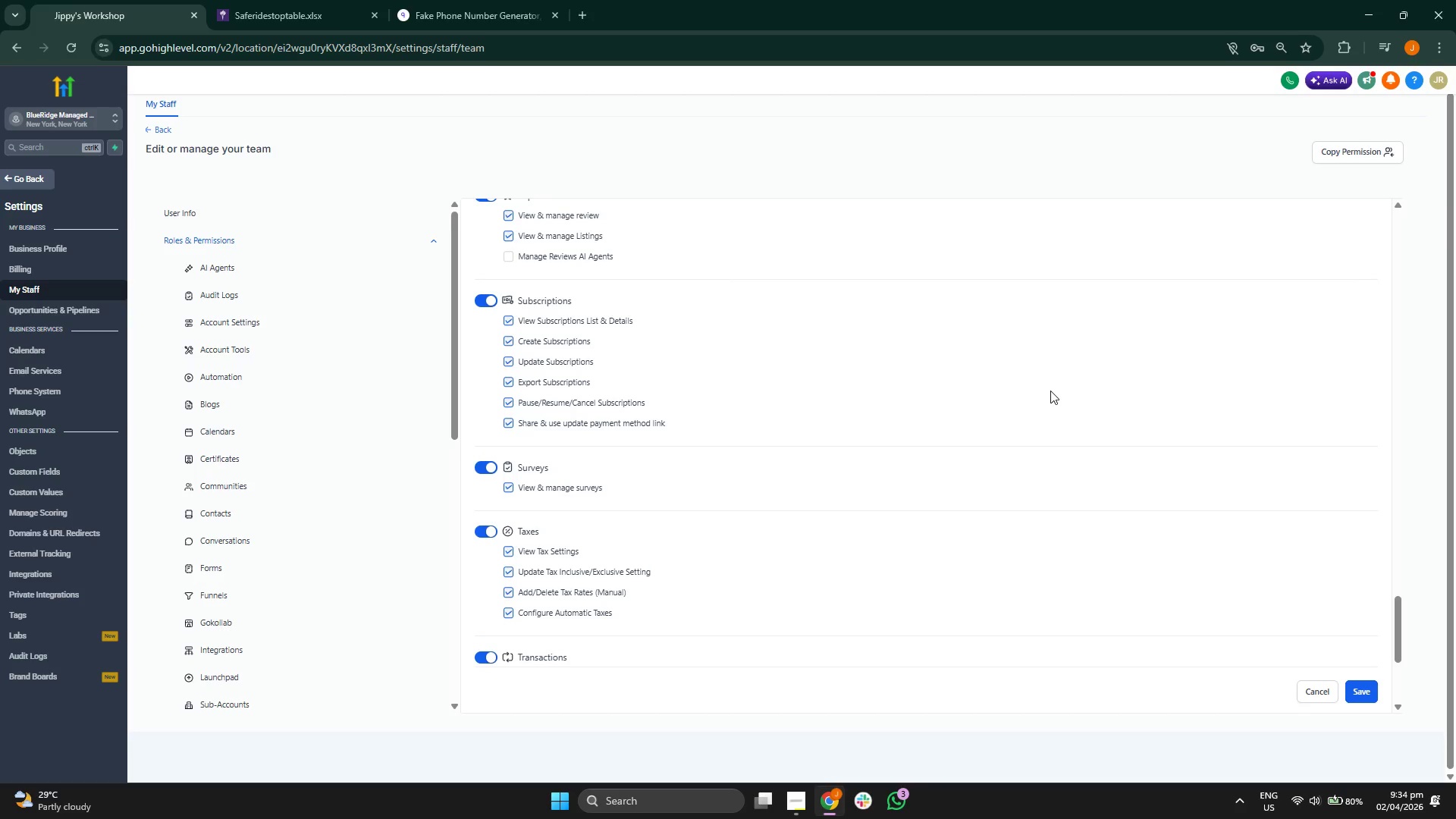 
scroll: coordinate [1050, 391], scroll_direction: down, amount: 1.0
 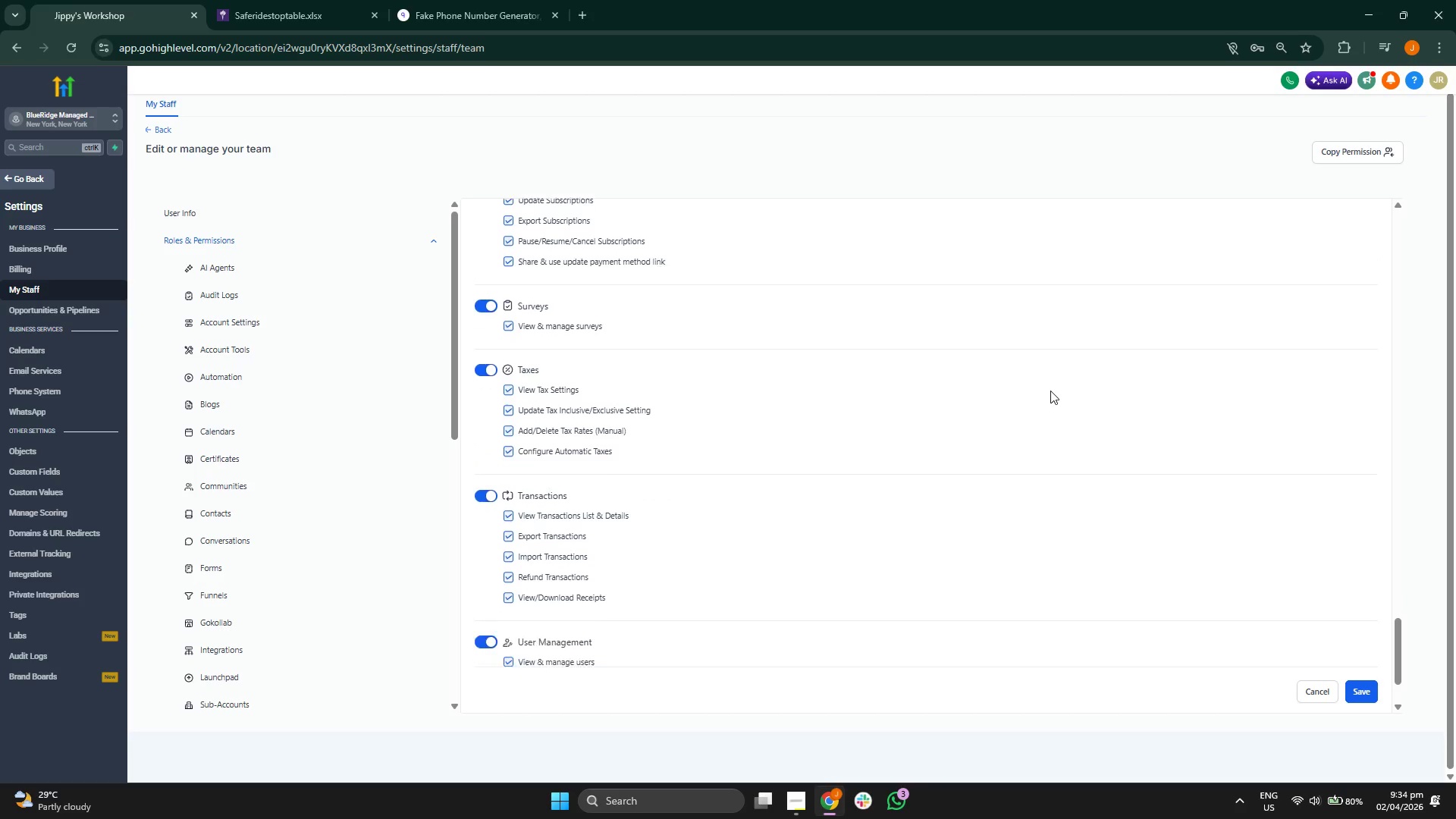 
scroll: coordinate [1050, 391], scroll_direction: up, amount: 18.0
 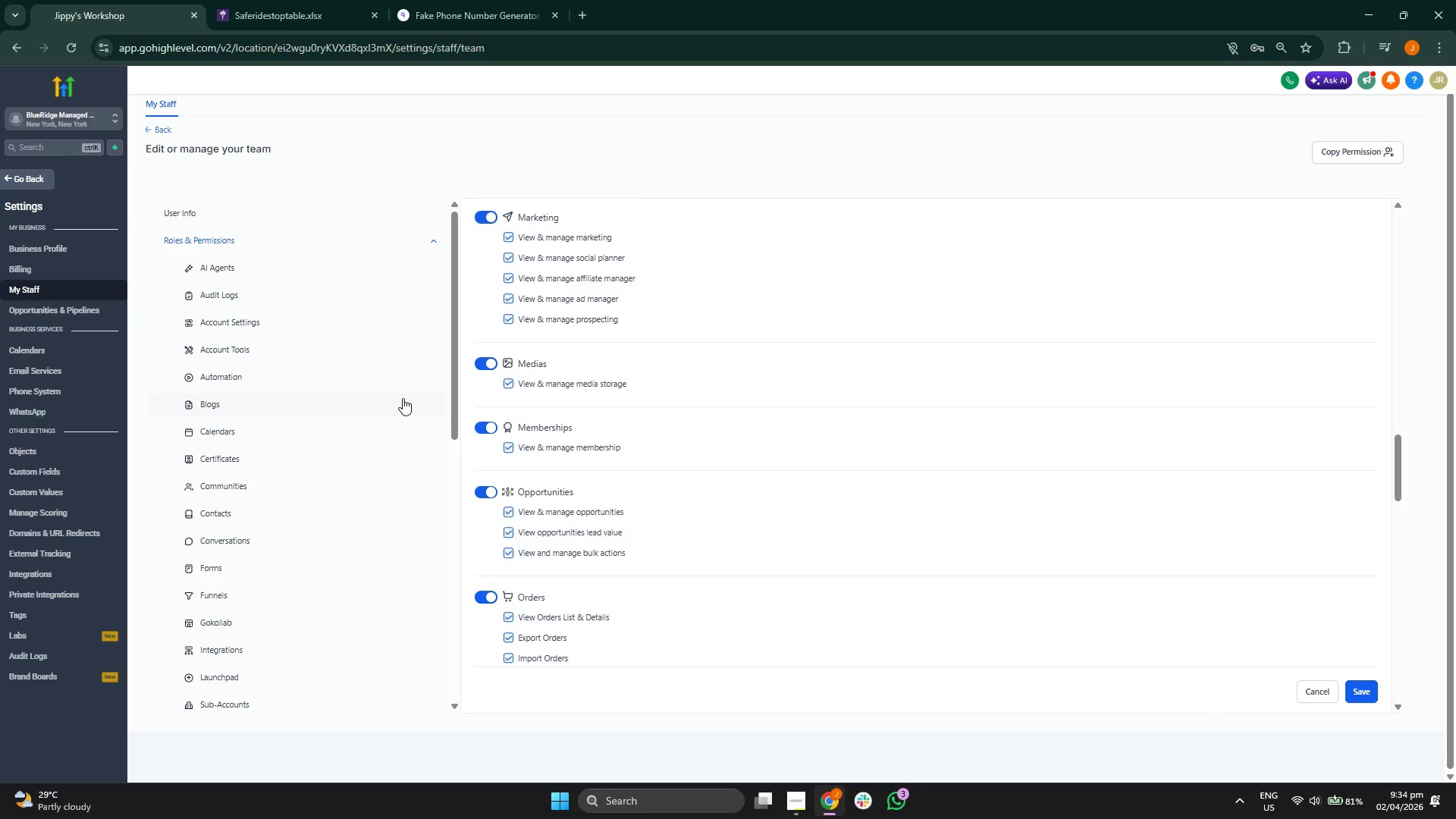 
scroll: coordinate [357, 388], scroll_direction: down, amount: 10.0
 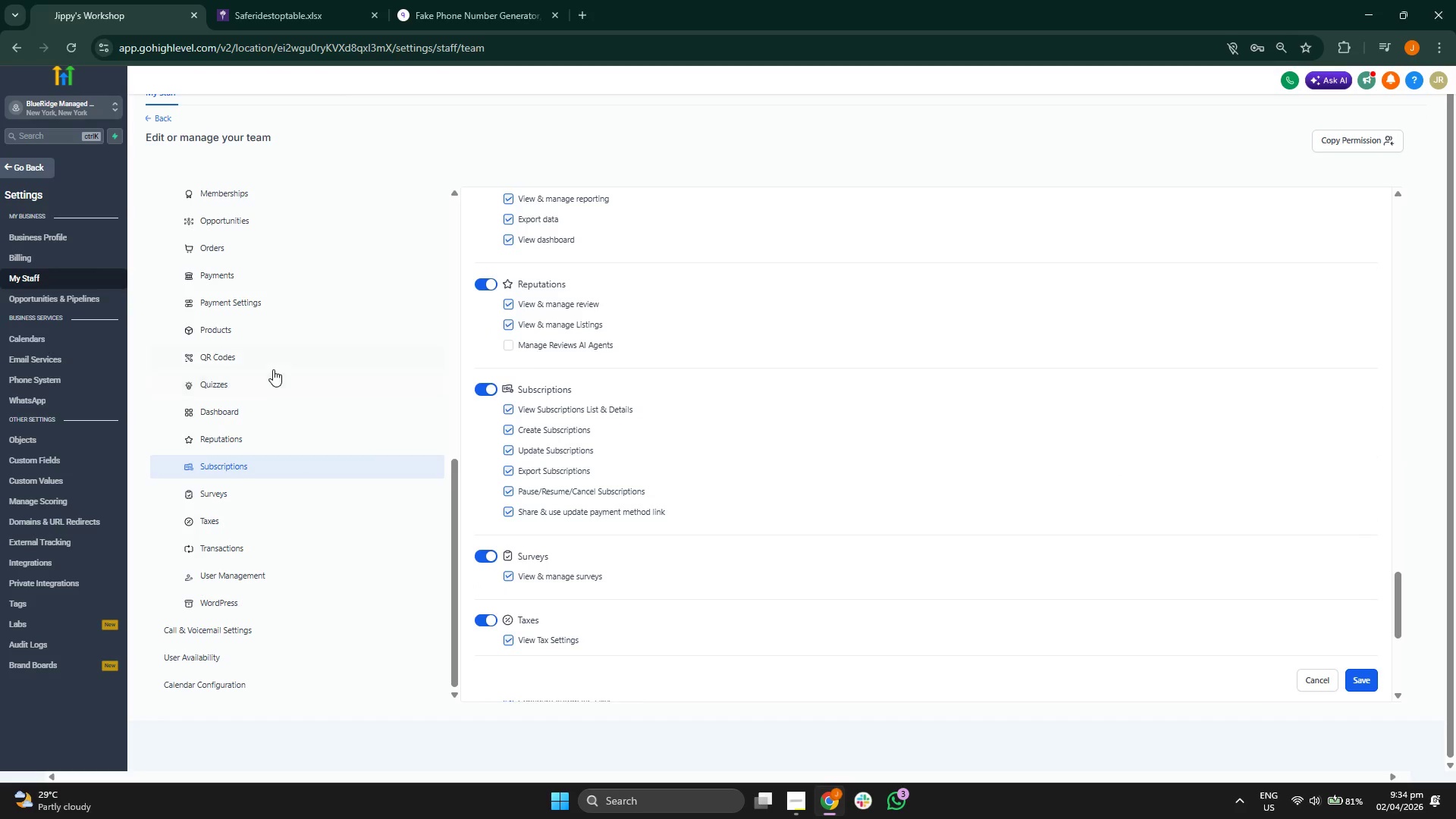 
scroll: coordinate [294, 479], scroll_direction: up, amount: 2.0
 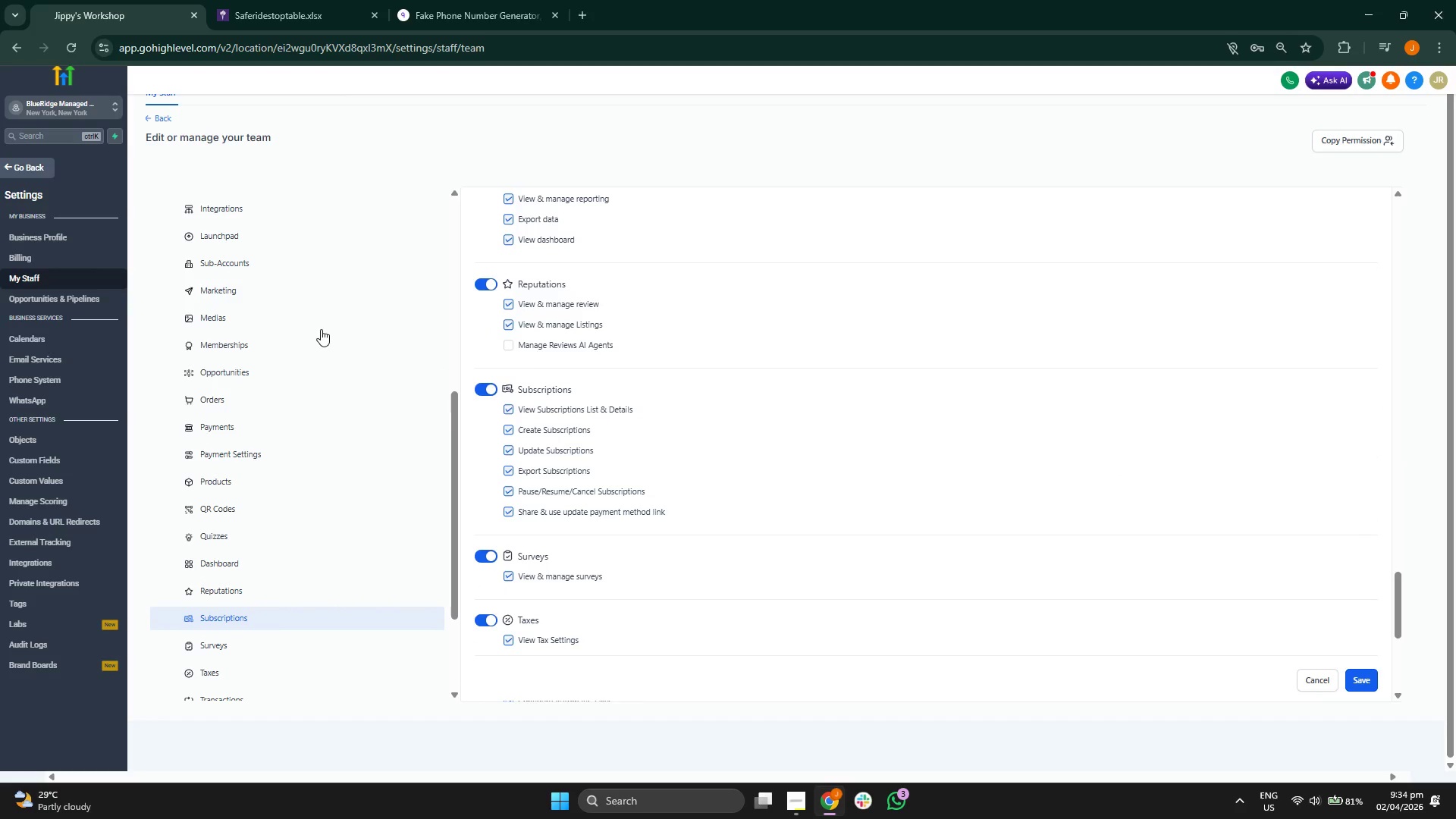 
left_click([316, 349])
 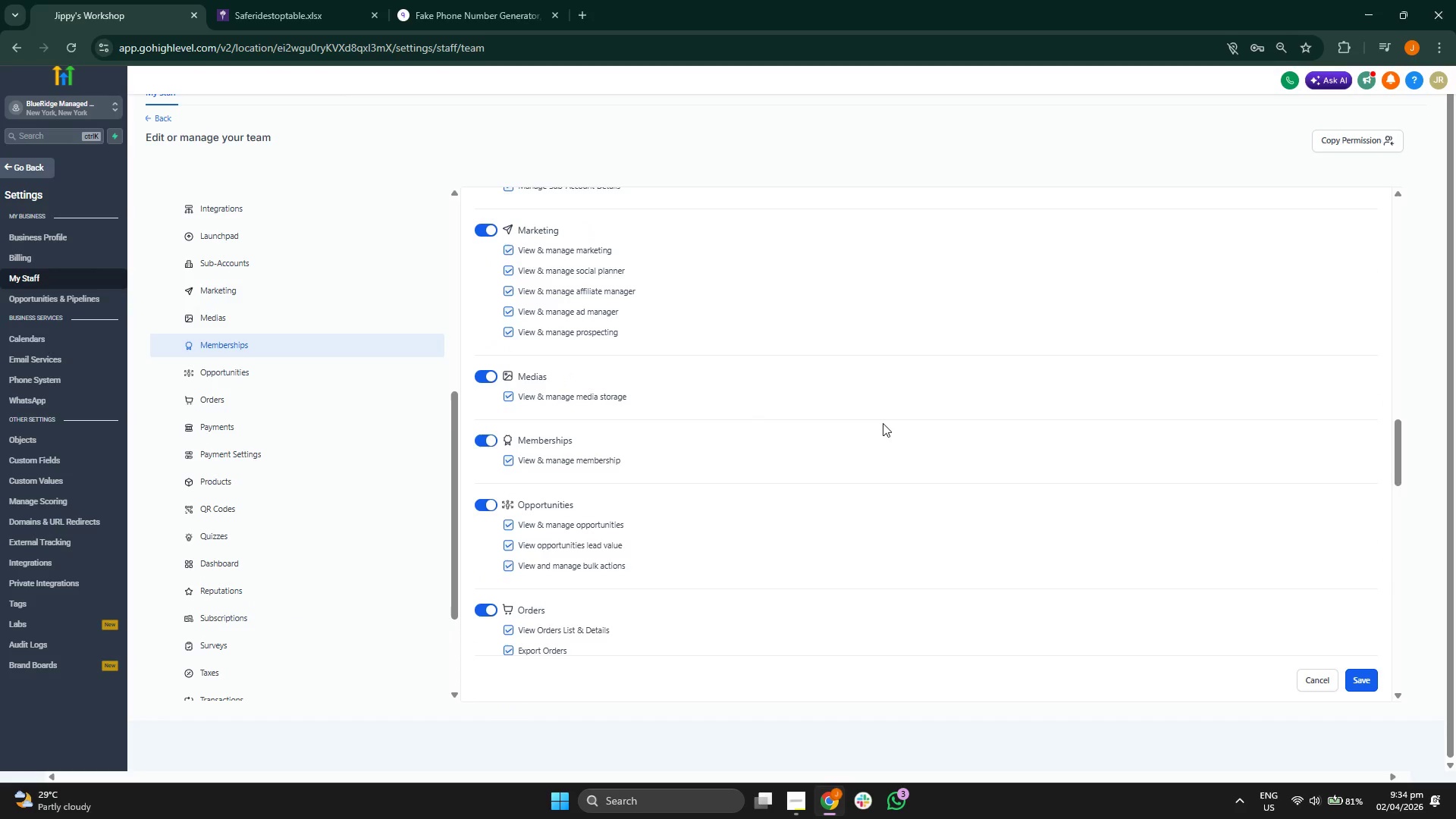 
scroll: coordinate [908, 426], scroll_direction: up, amount: 4.0
 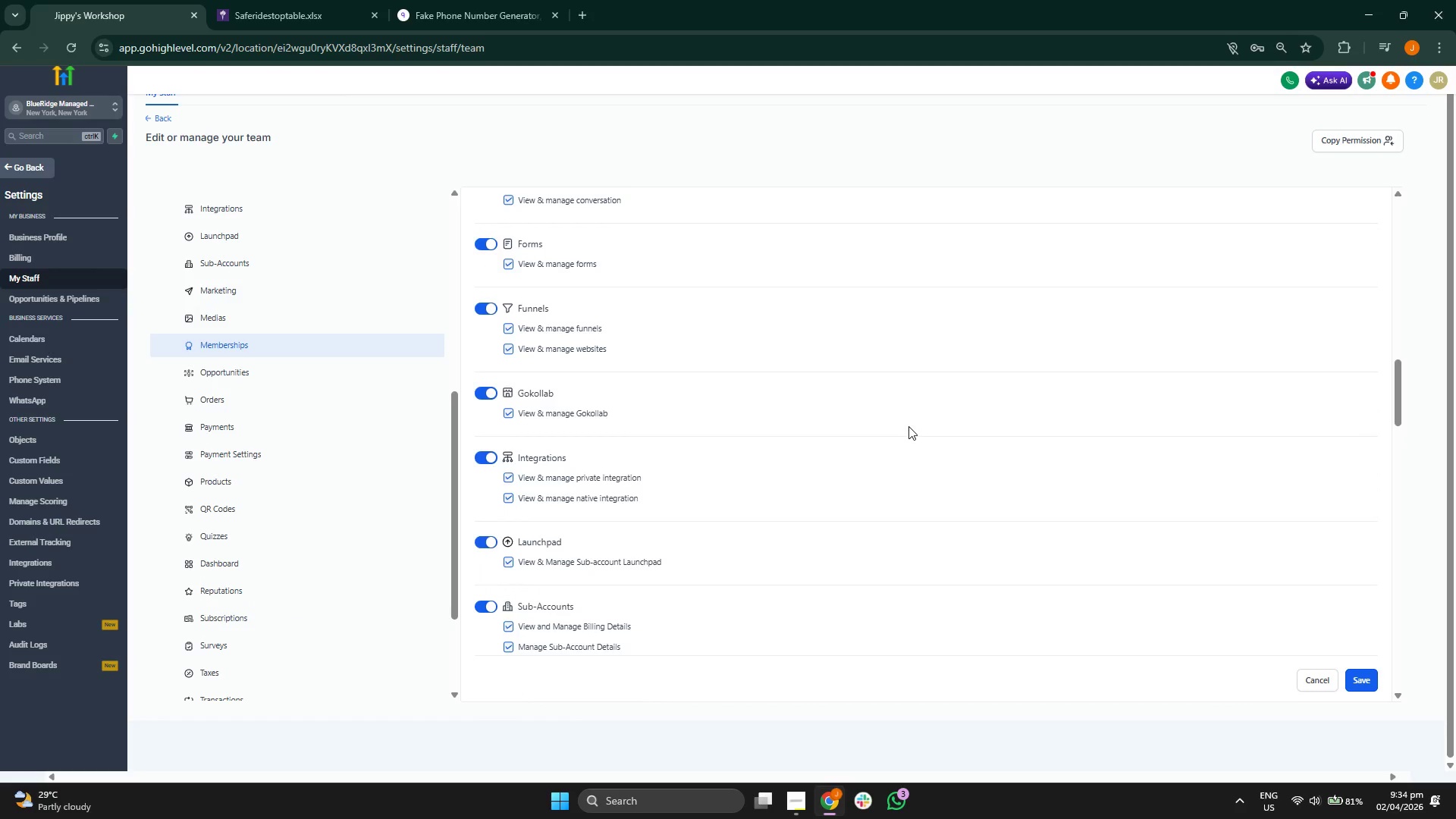 
scroll: coordinate [908, 426], scroll_direction: down, amount: 1.0
 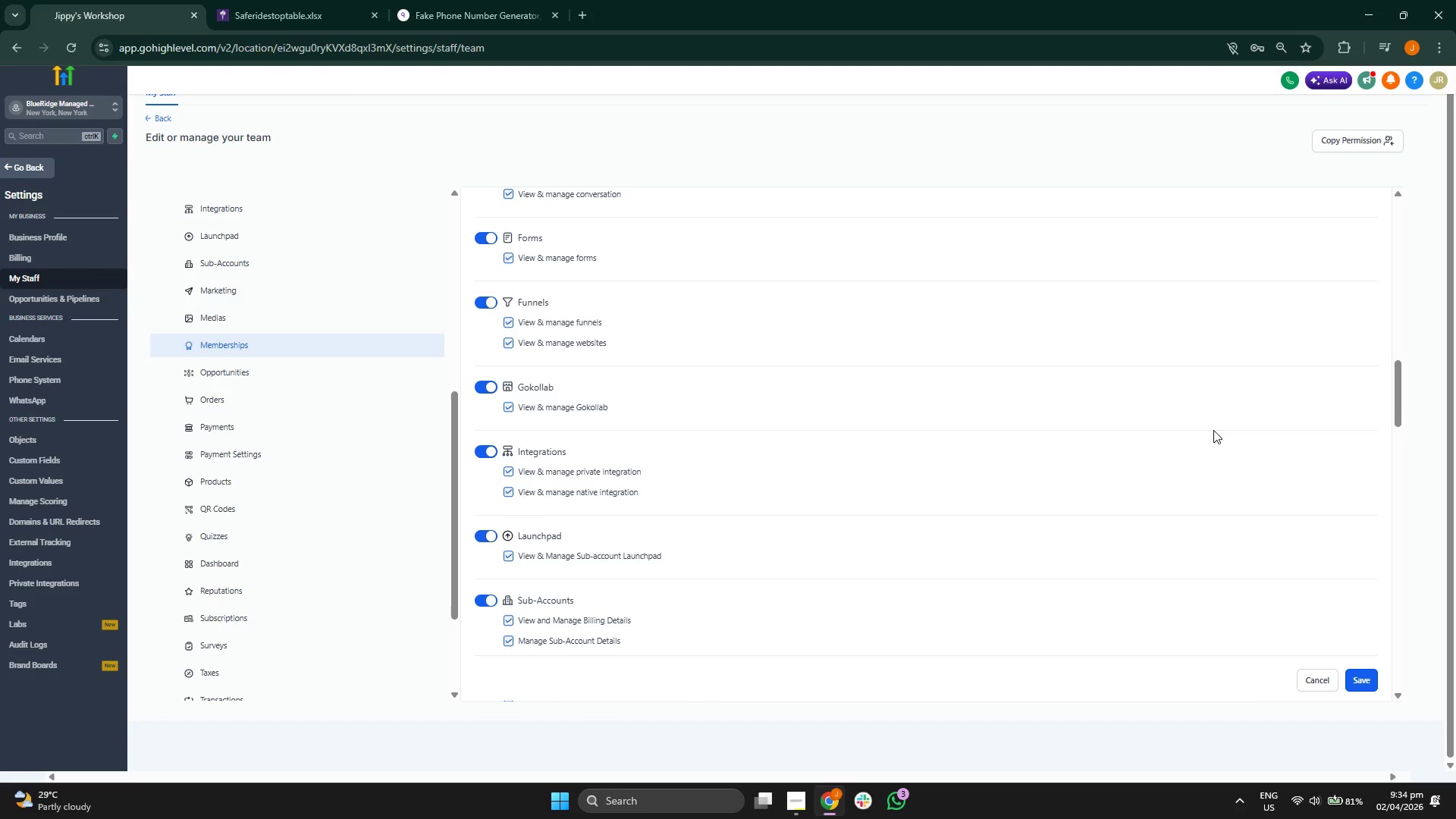 
scroll: coordinate [1214, 432], scroll_direction: up, amount: 5.0
 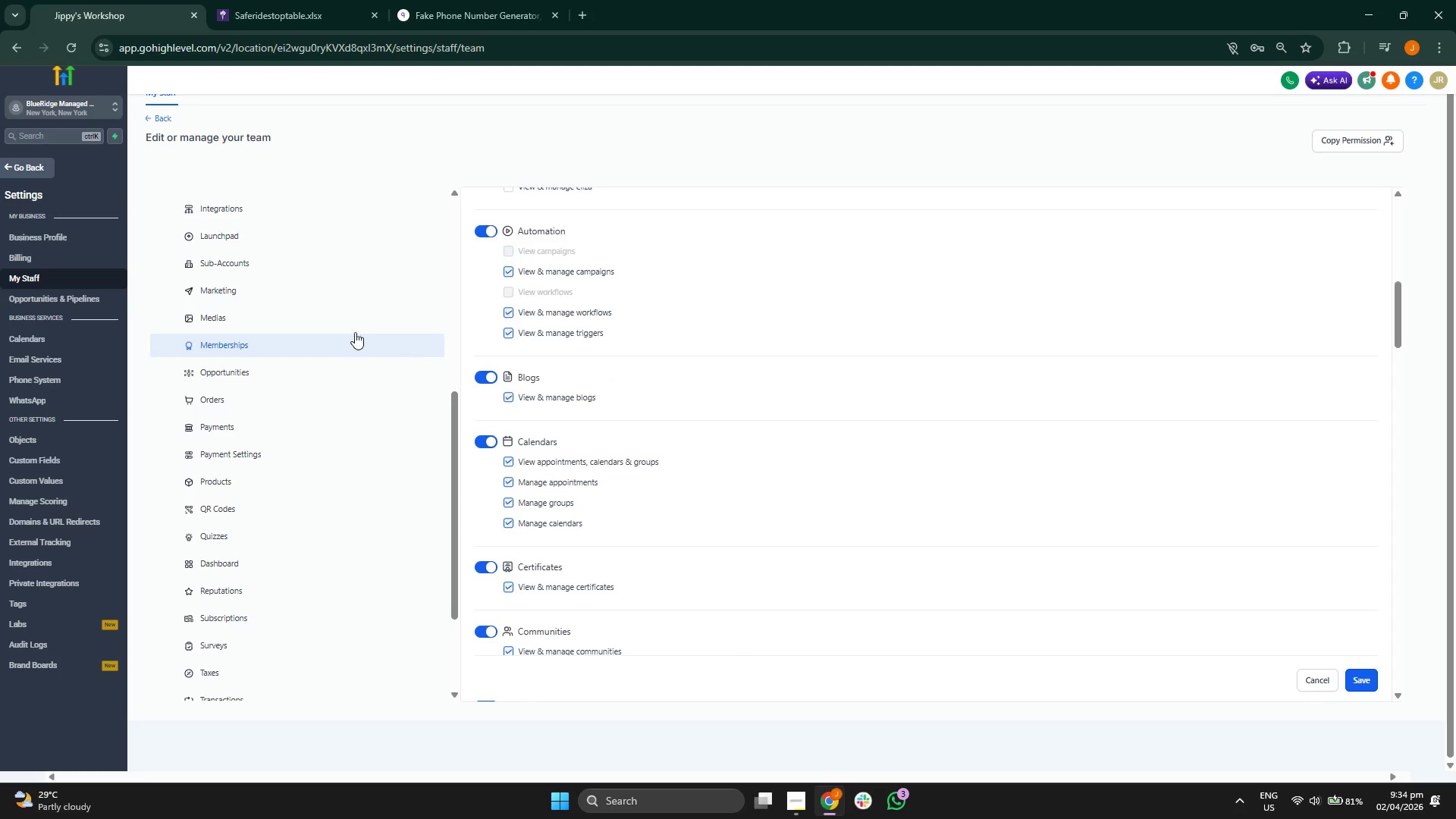 
left_click([311, 241])
 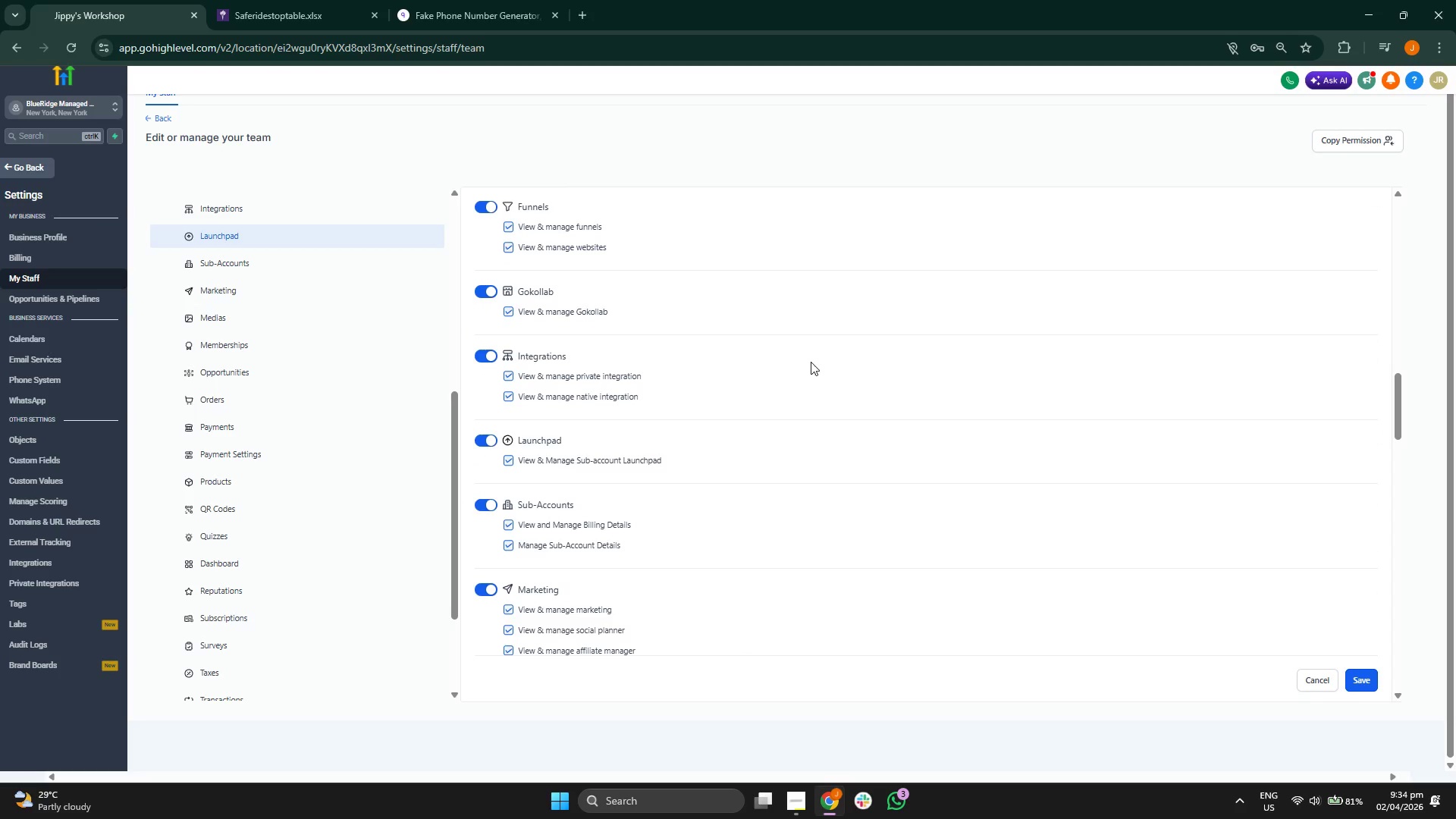 
scroll: coordinate [811, 362], scroll_direction: down, amount: 2.0
 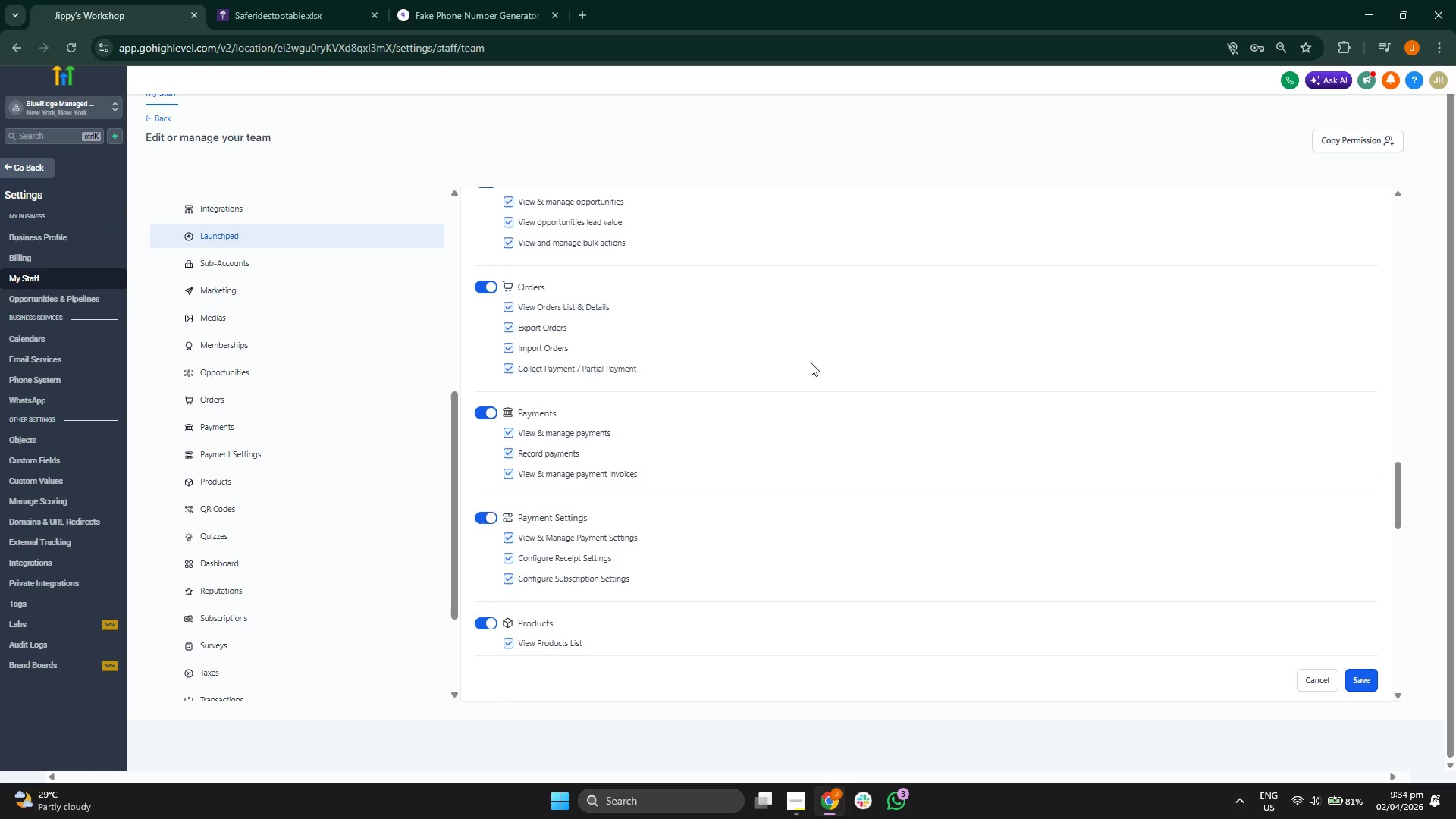 
left_click([258, 260])
 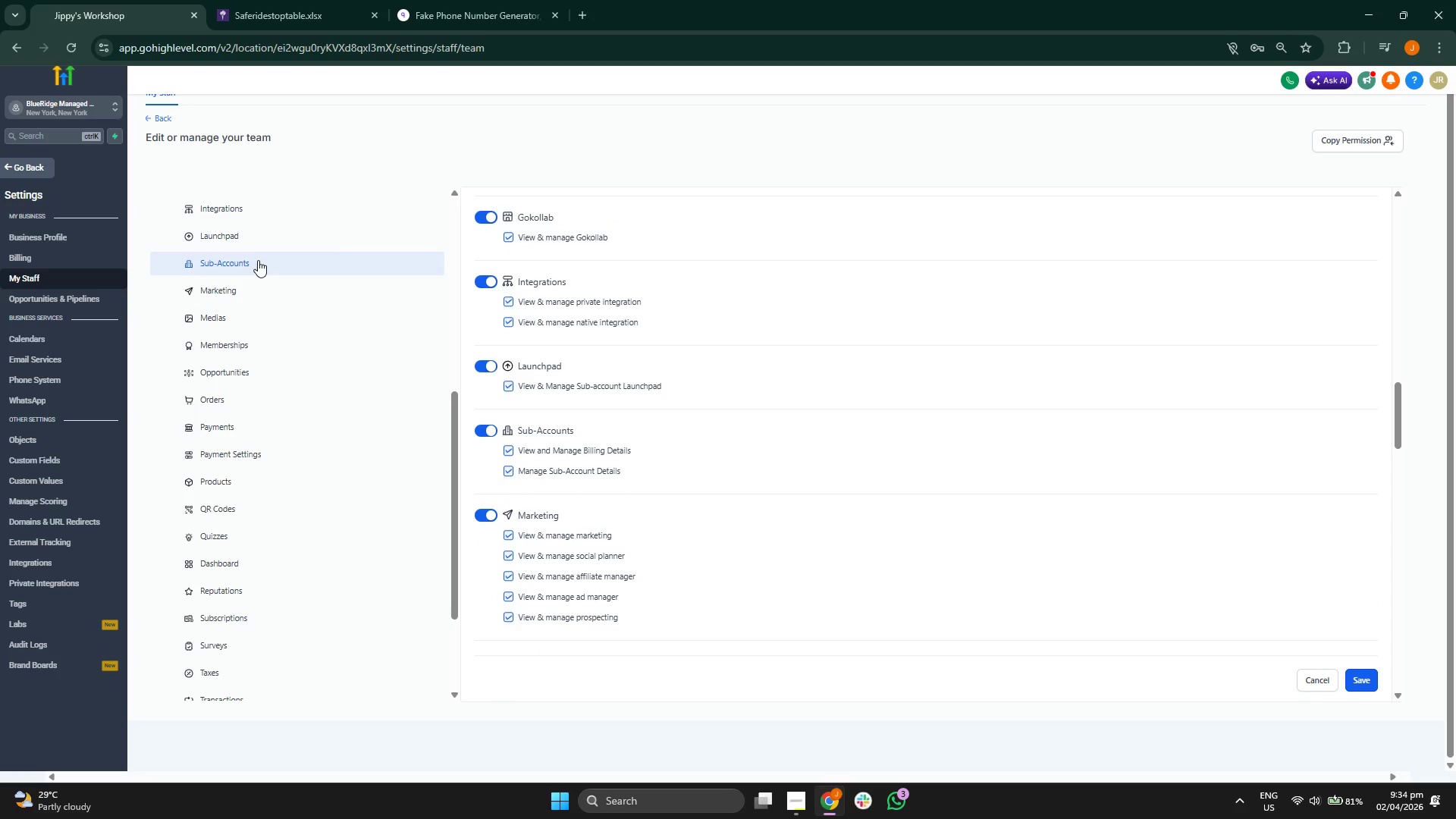 
scroll: coordinate [284, 295], scroll_direction: up, amount: 5.0
 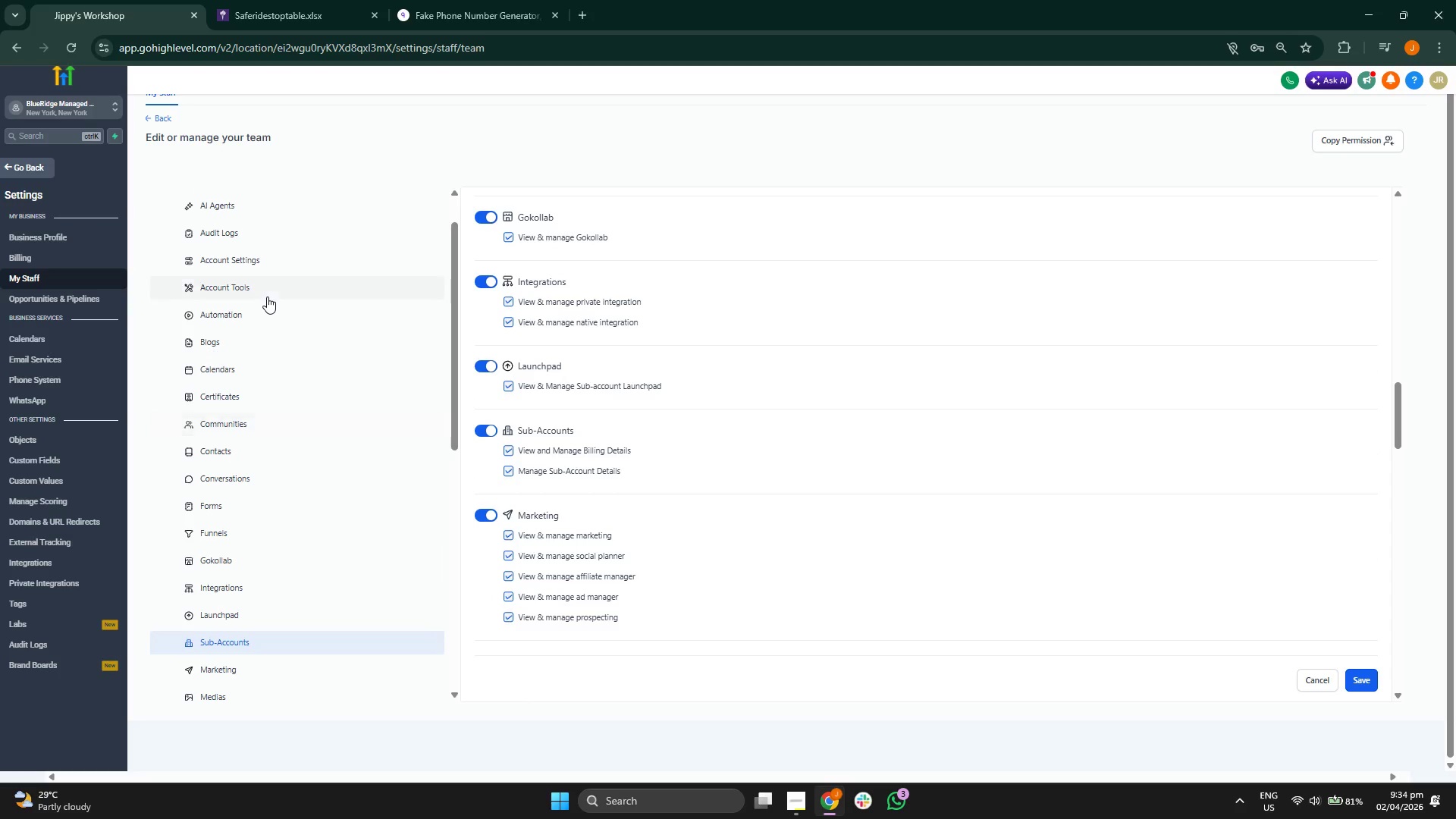 
left_click([267, 300])
 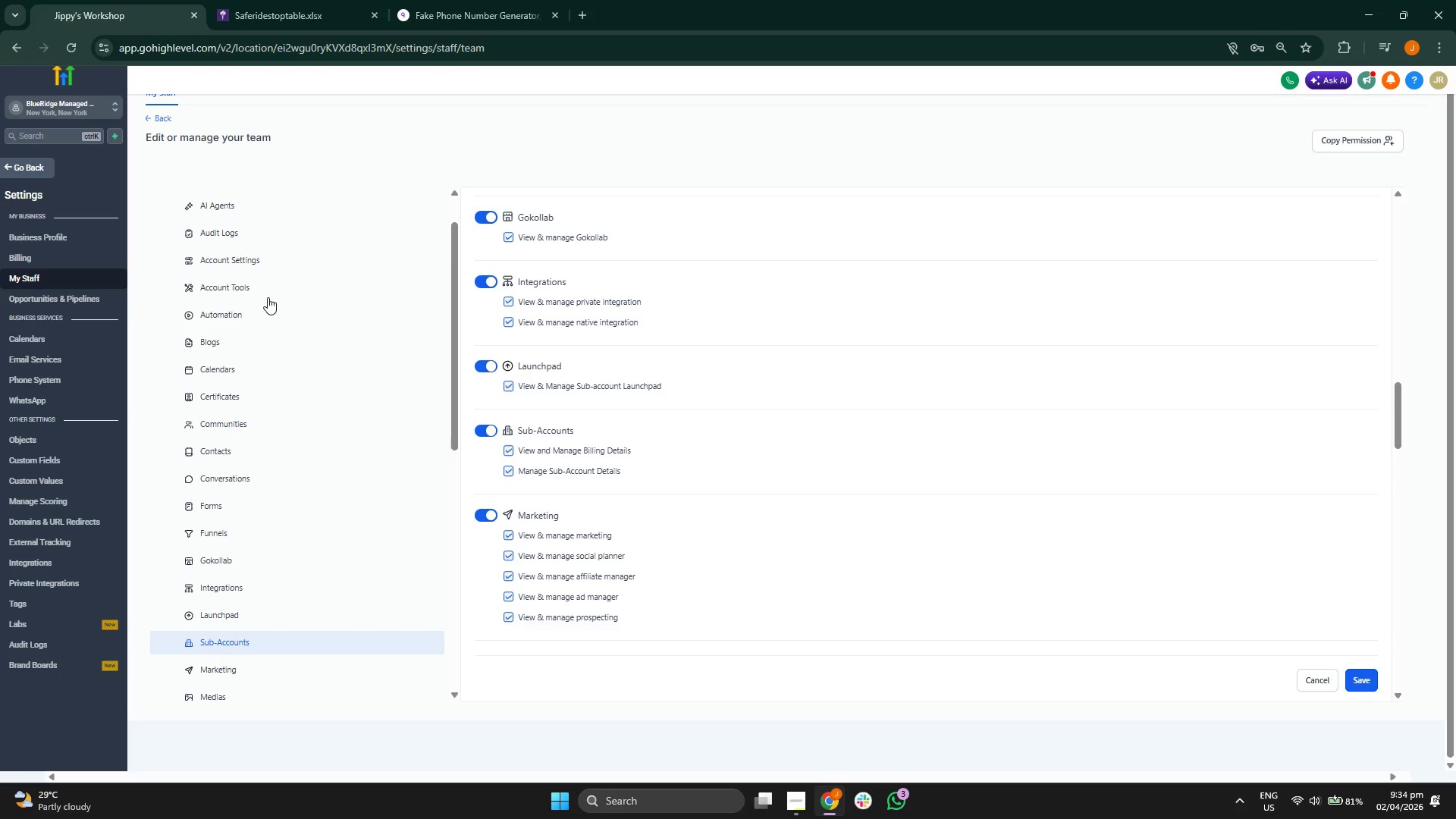 
left_click([271, 292])